 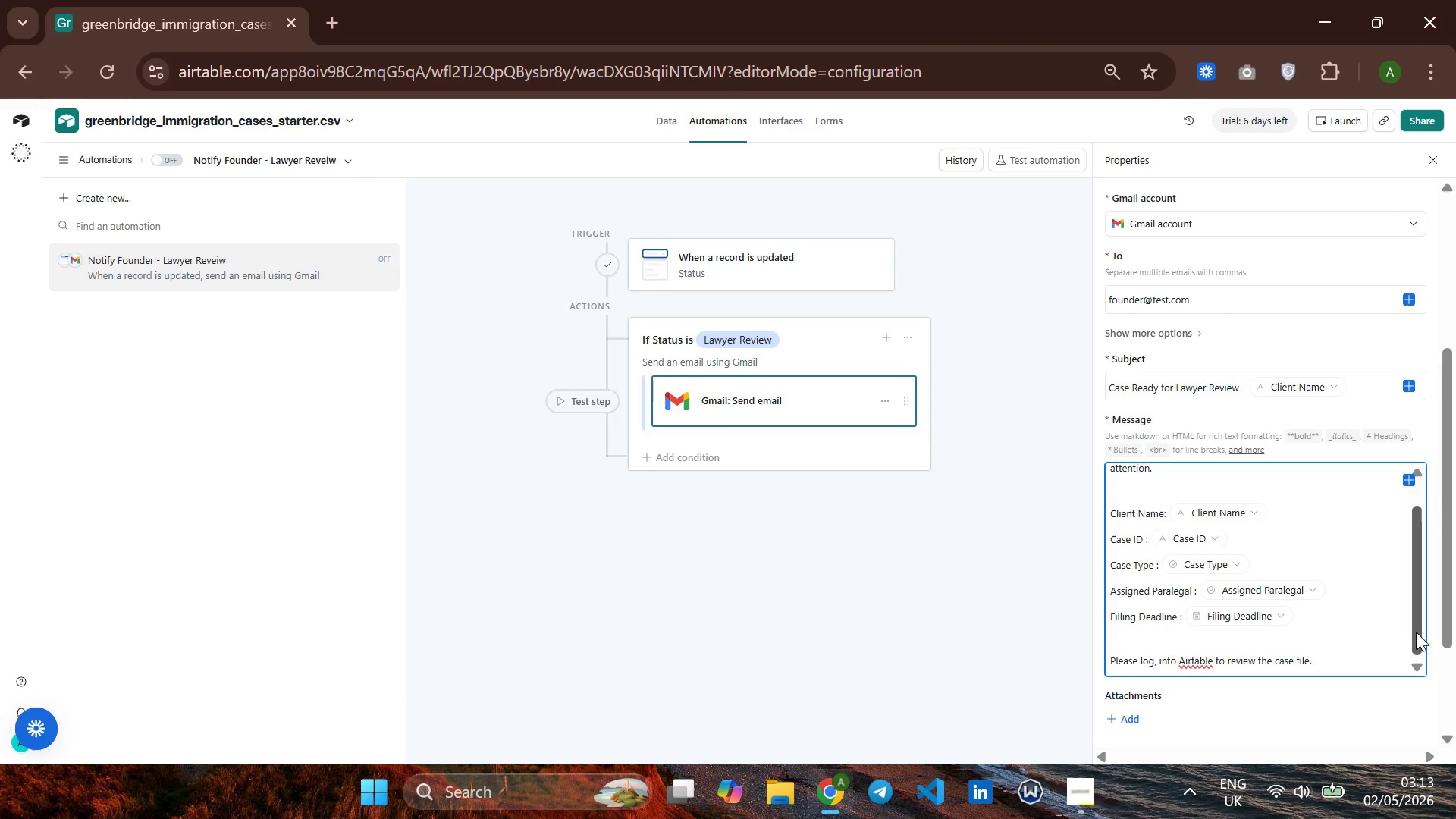 
key(Enter)
 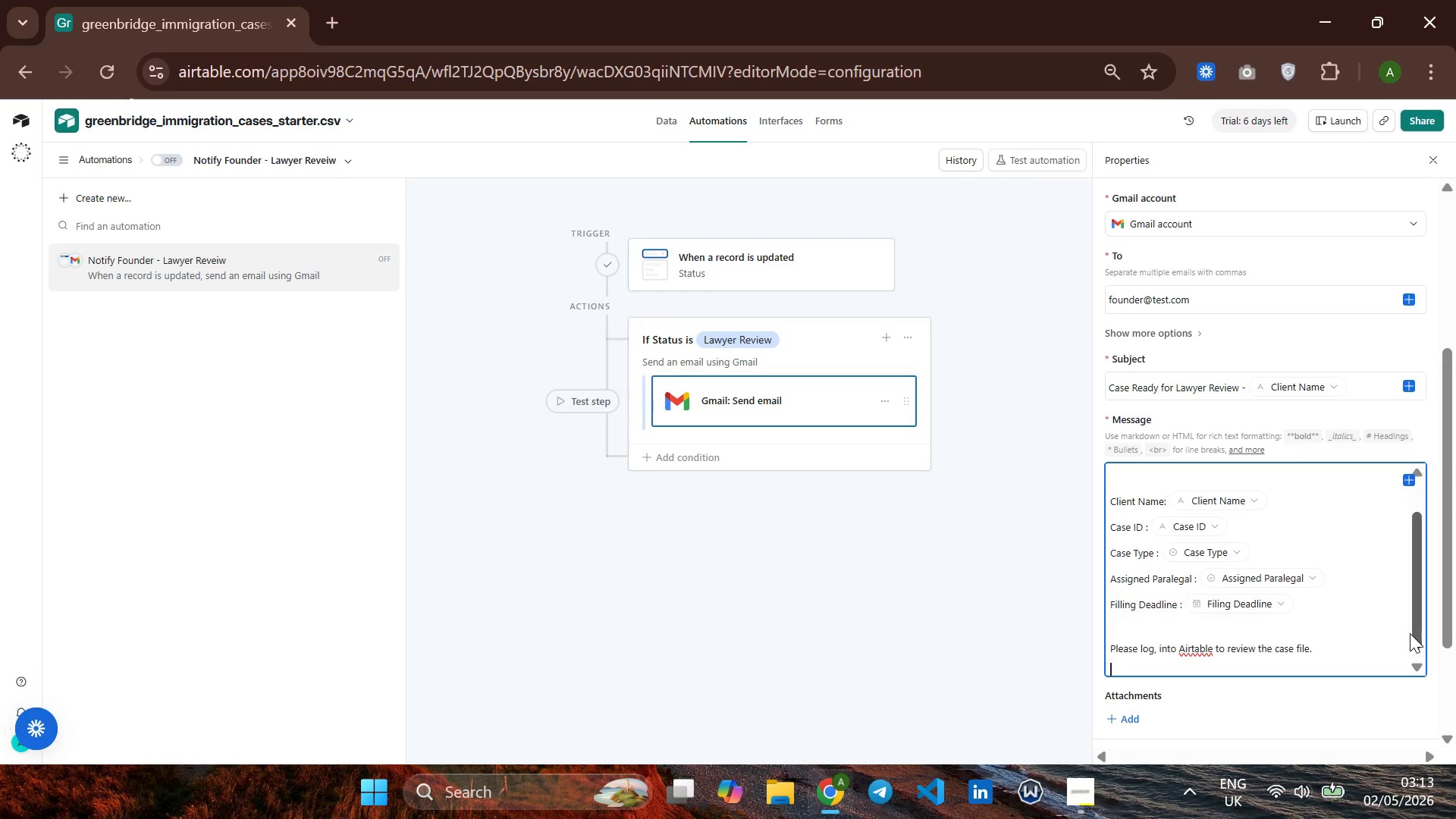 
key(Enter)
 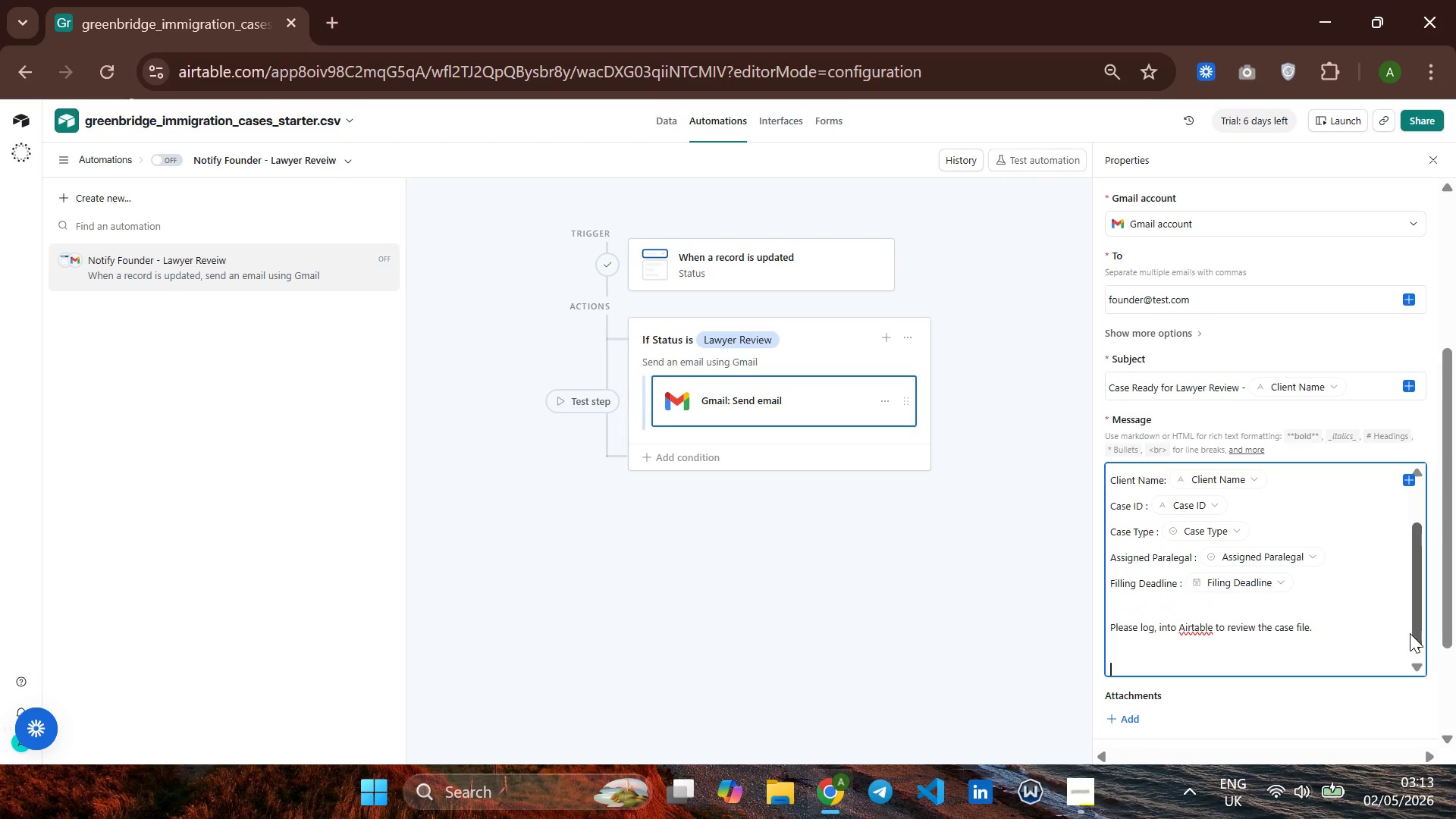 
type(- Green )
 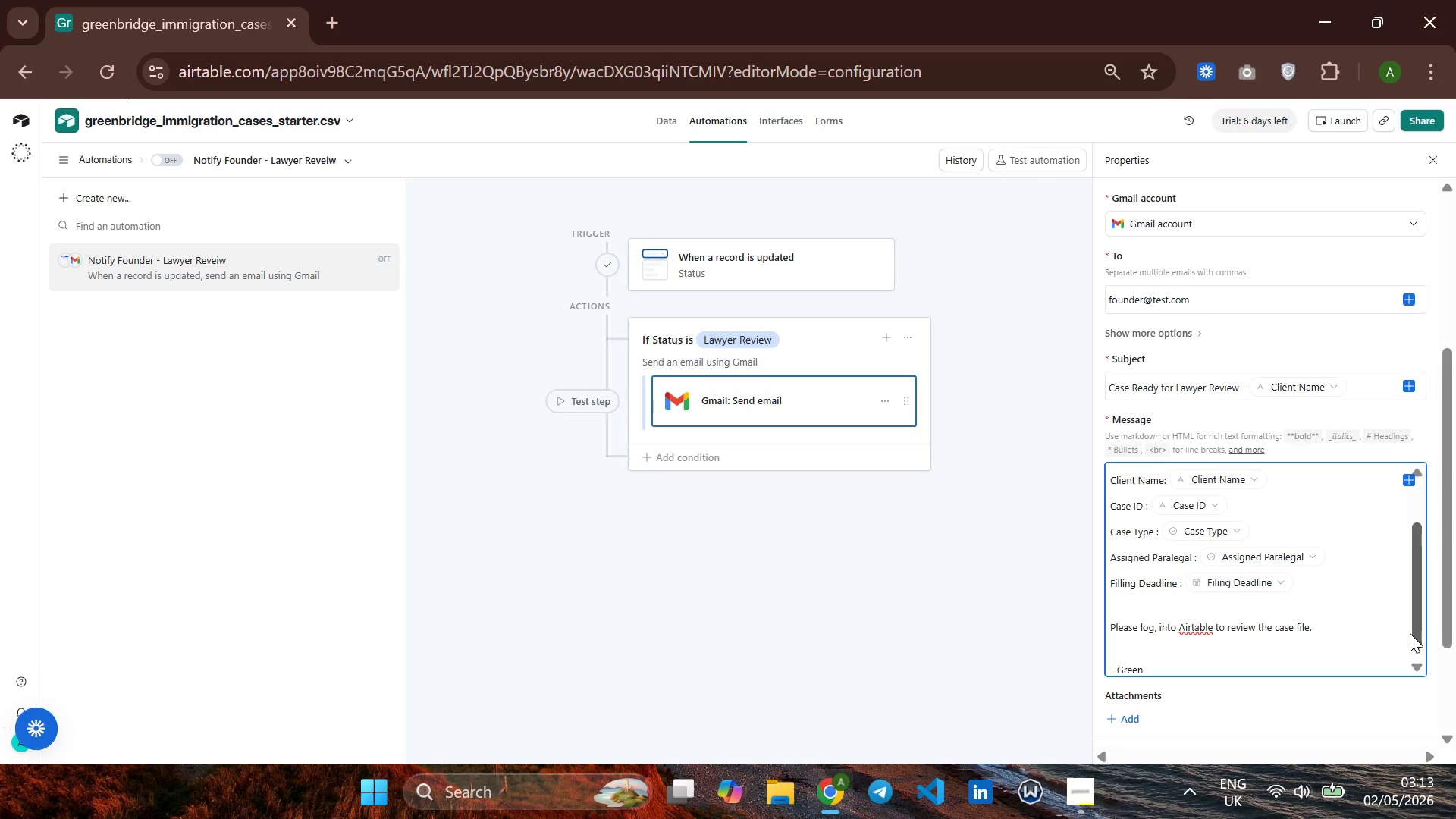 
key(Backspace)
type(B)
key(Backspace)
type(Bridge Case Managment )
 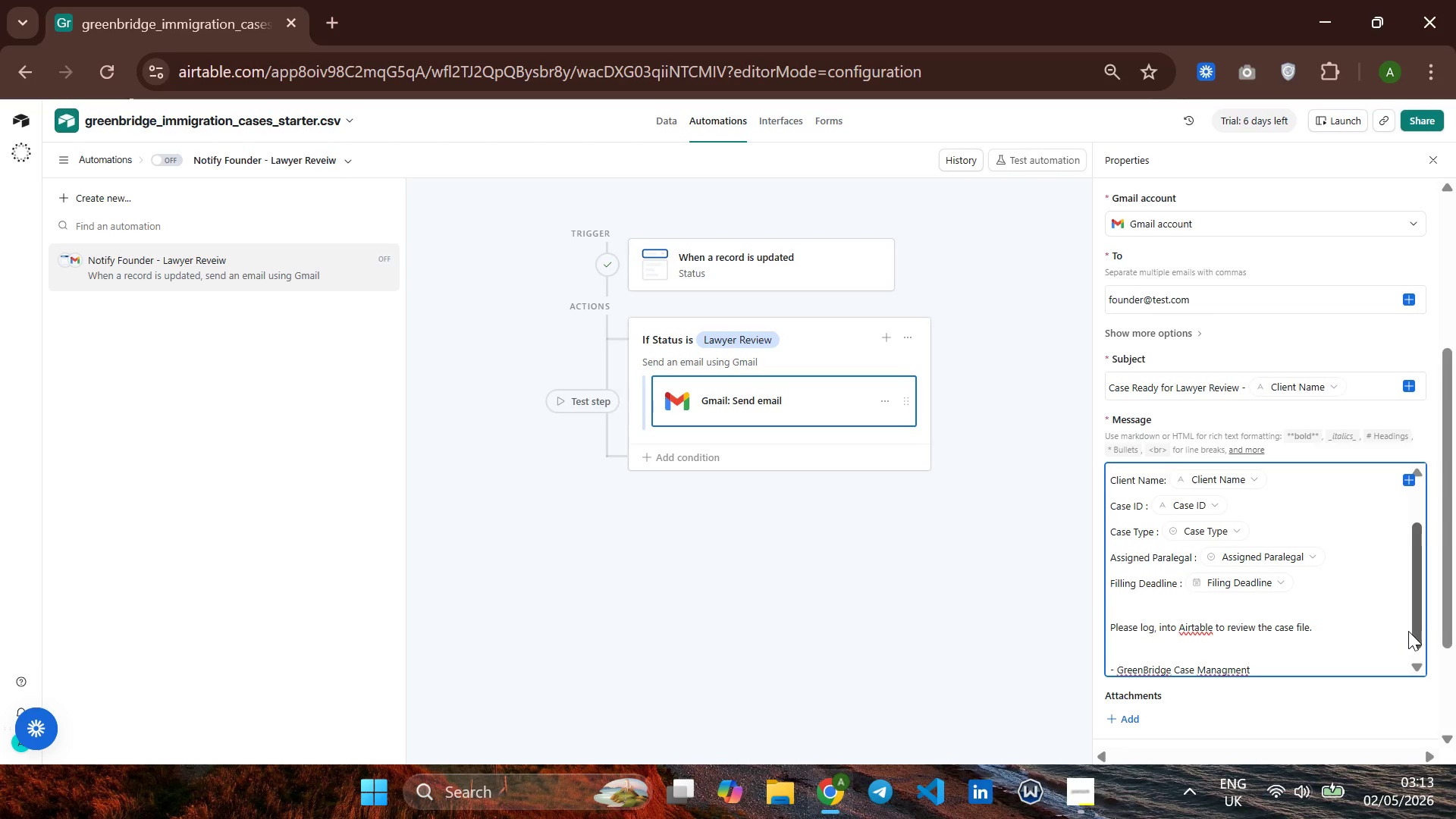 
hold_key(key=CapsLock, duration=0.31)
 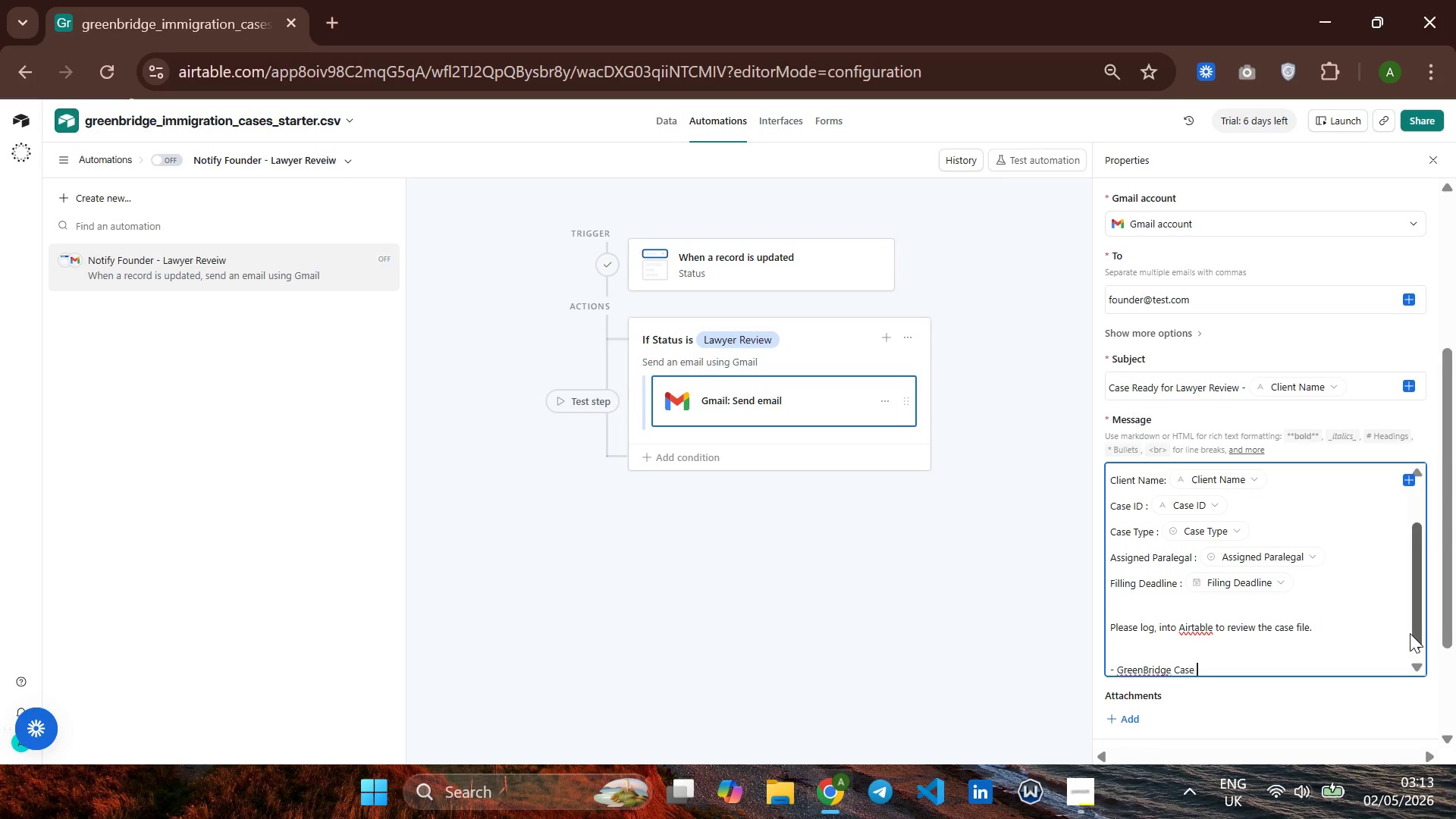 
hold_key(key=ArrowLeft, duration=0.59)
 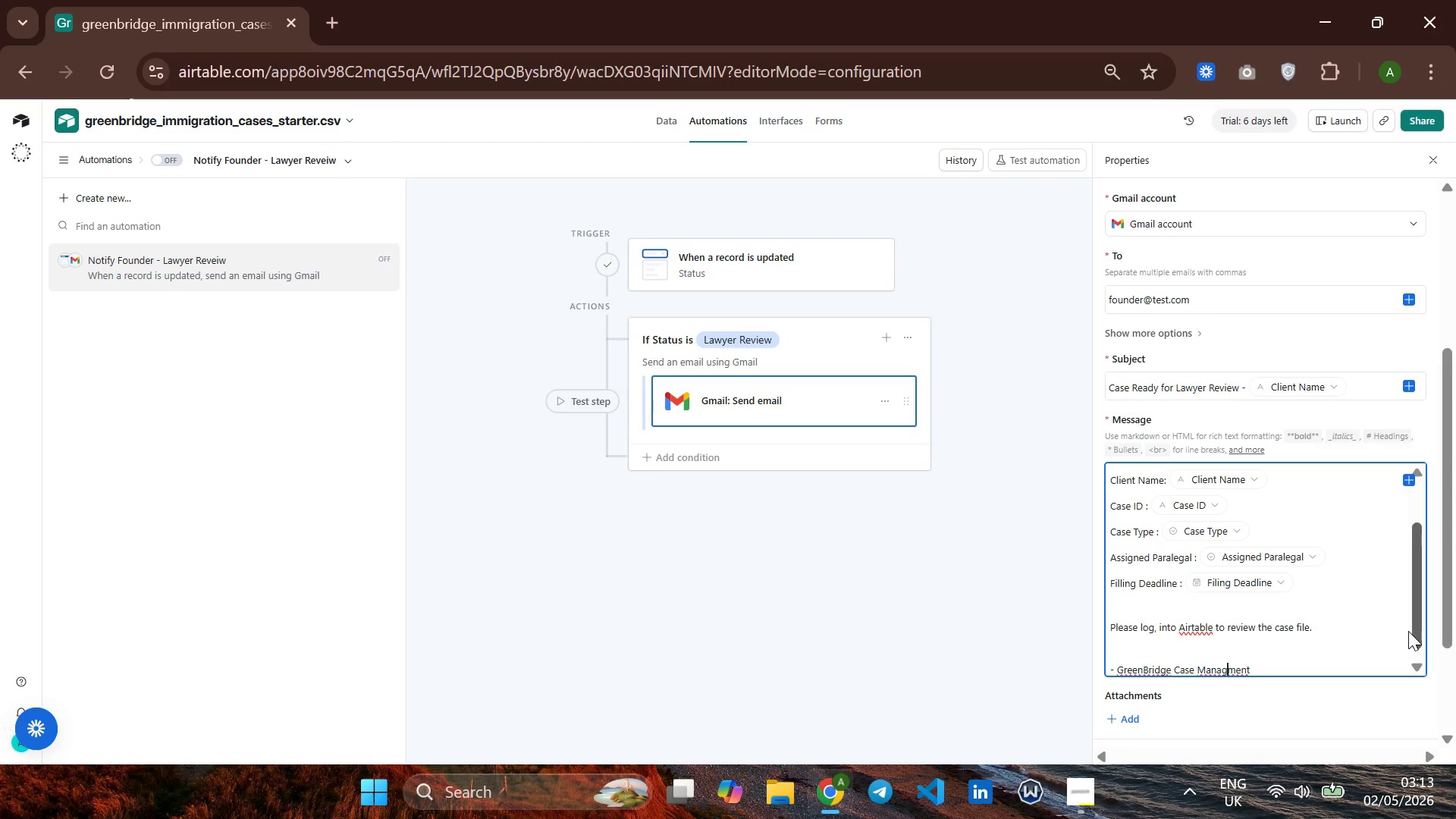 
key(ArrowLeft)
 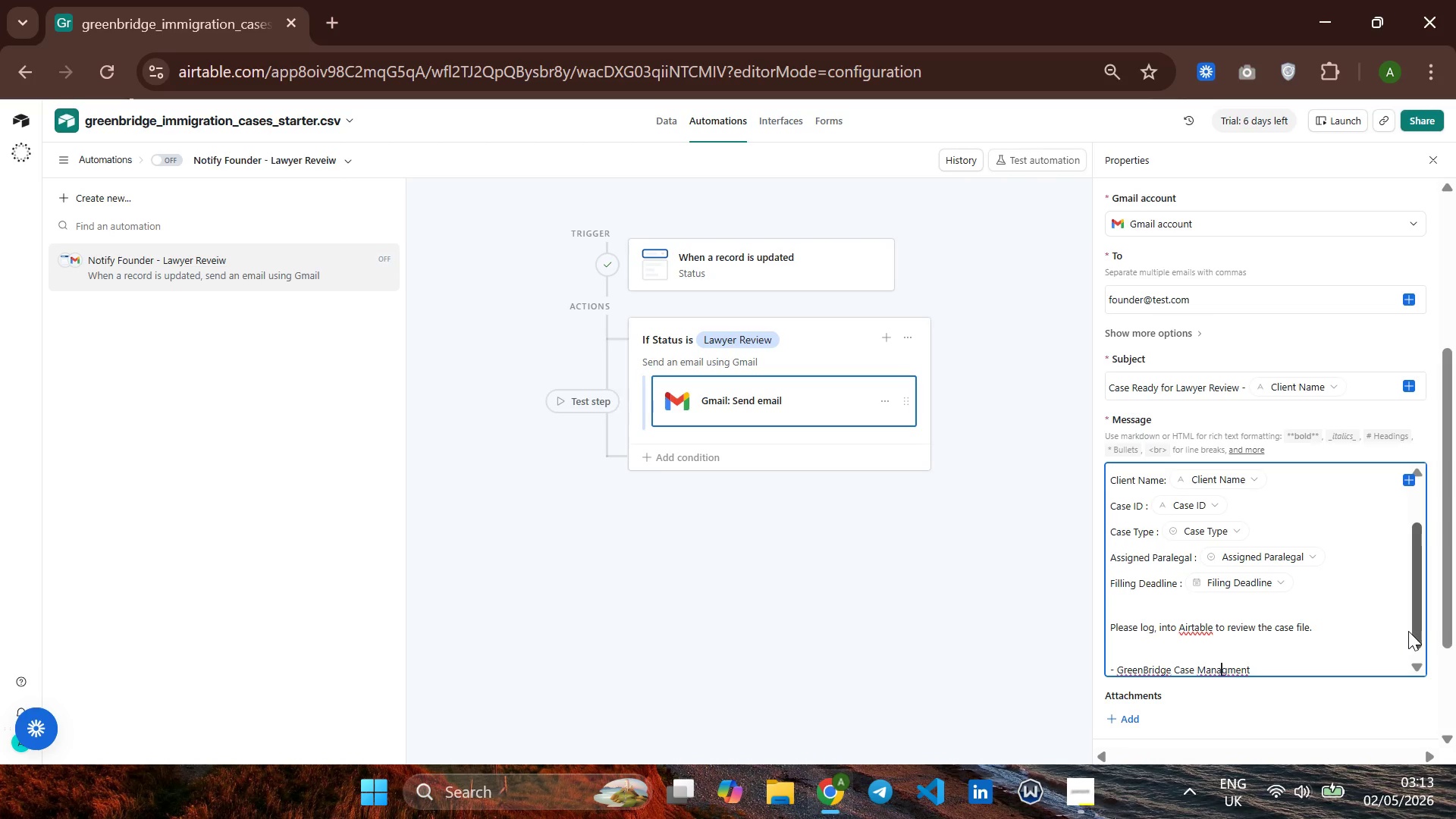 
key(ArrowLeft)
 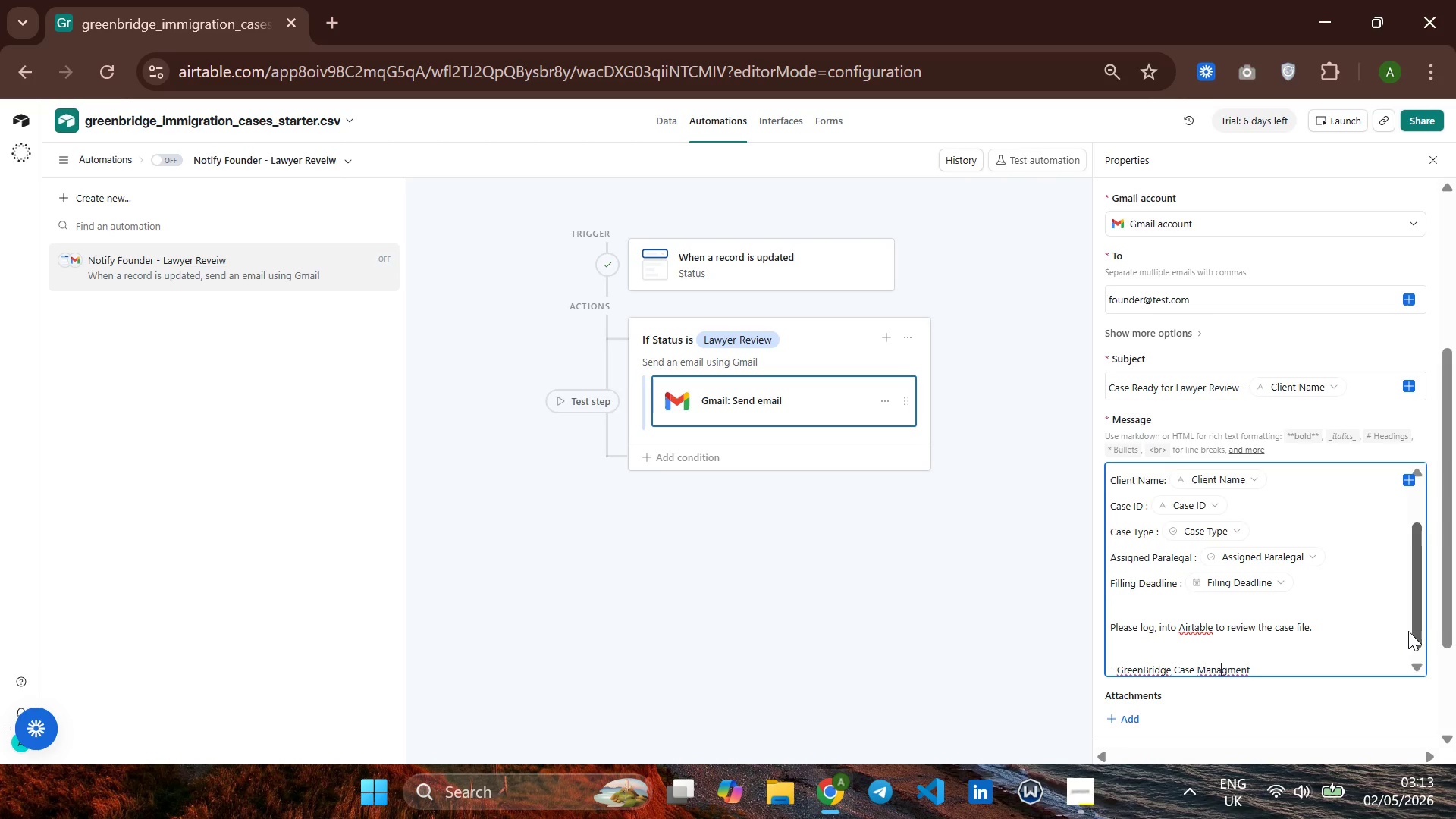 
key(ArrowRight)
 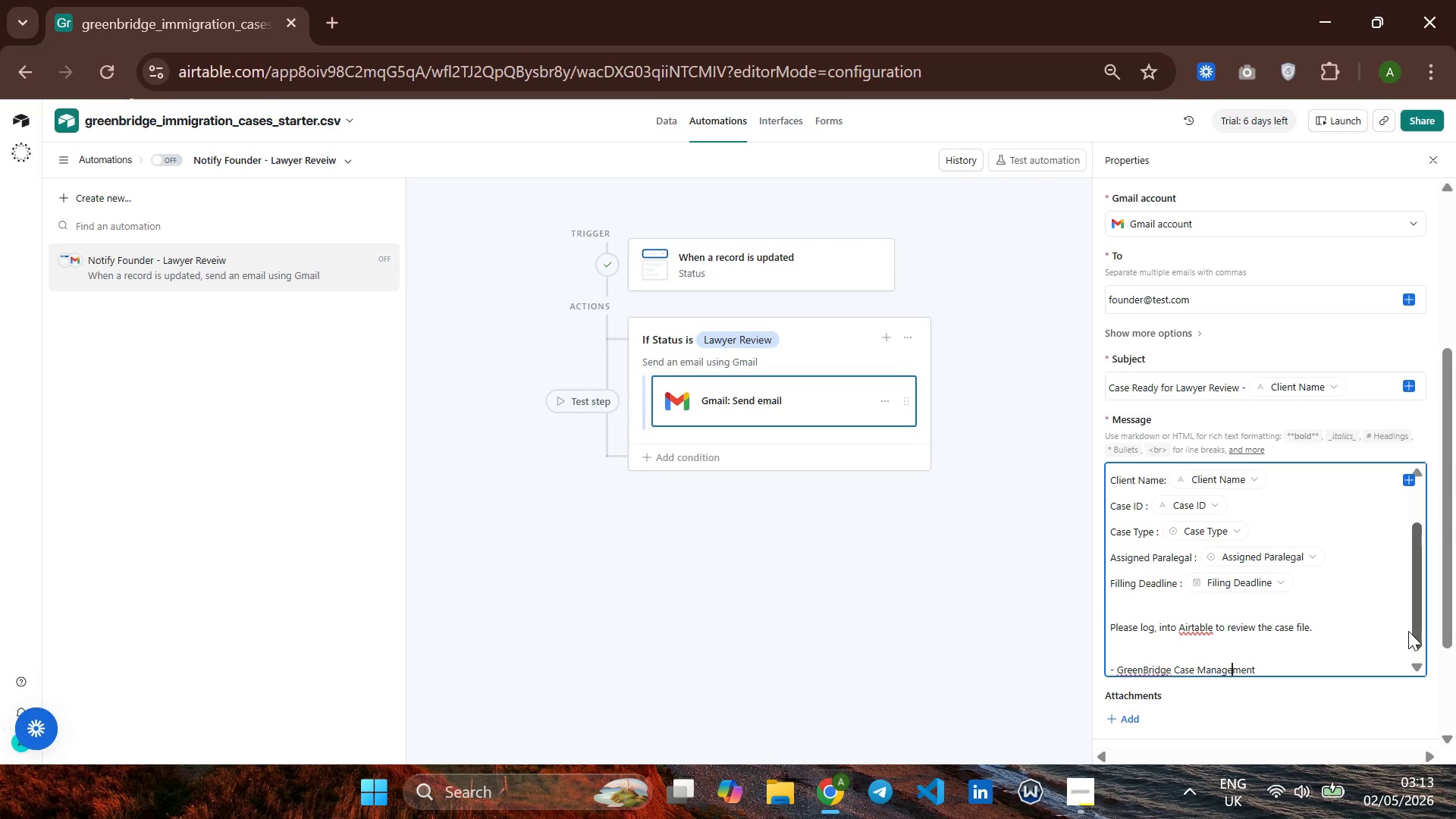 
type(EsYSTEM)
 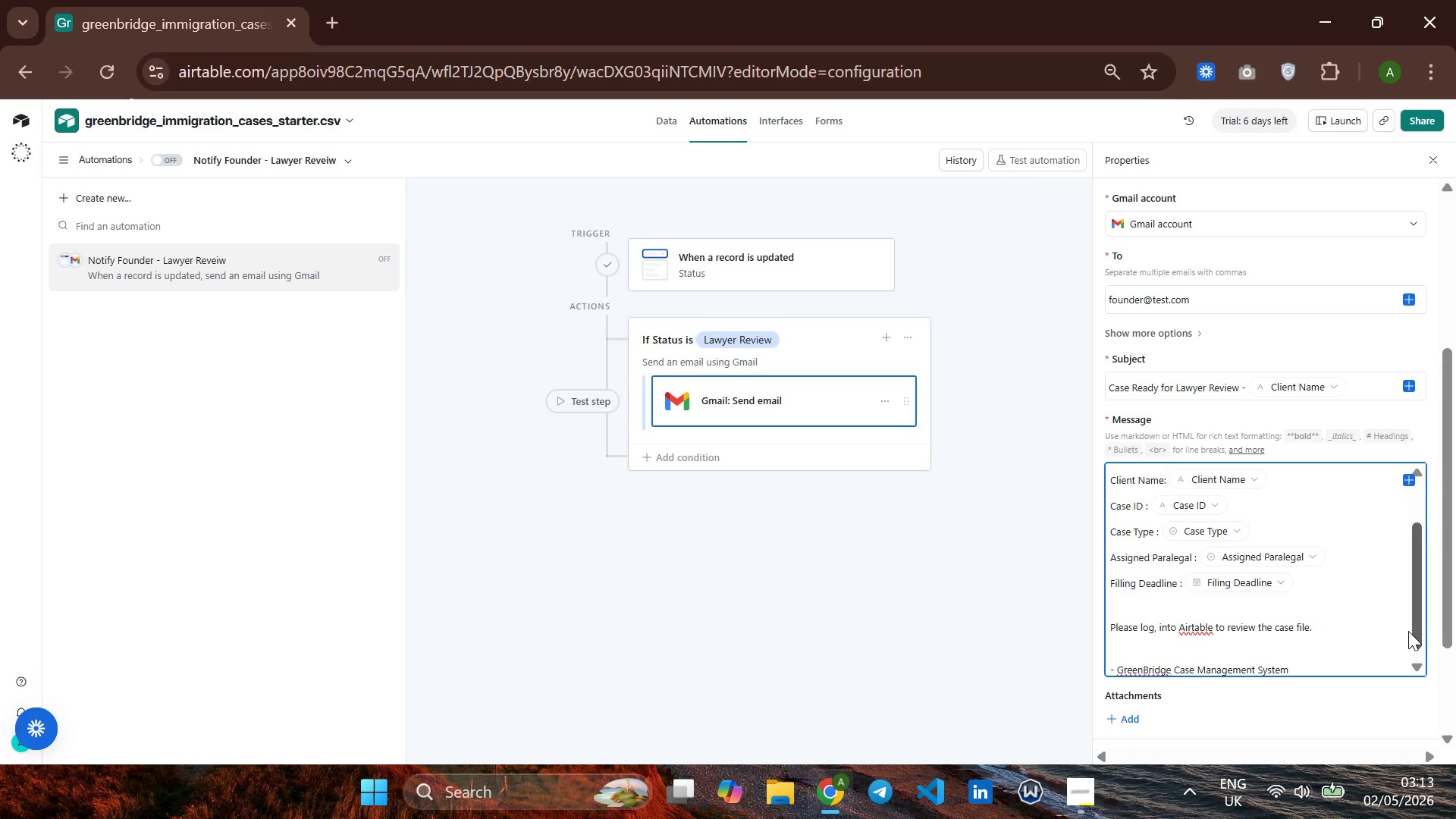 
hold_key(key=ArrowRight, duration=0.73)
 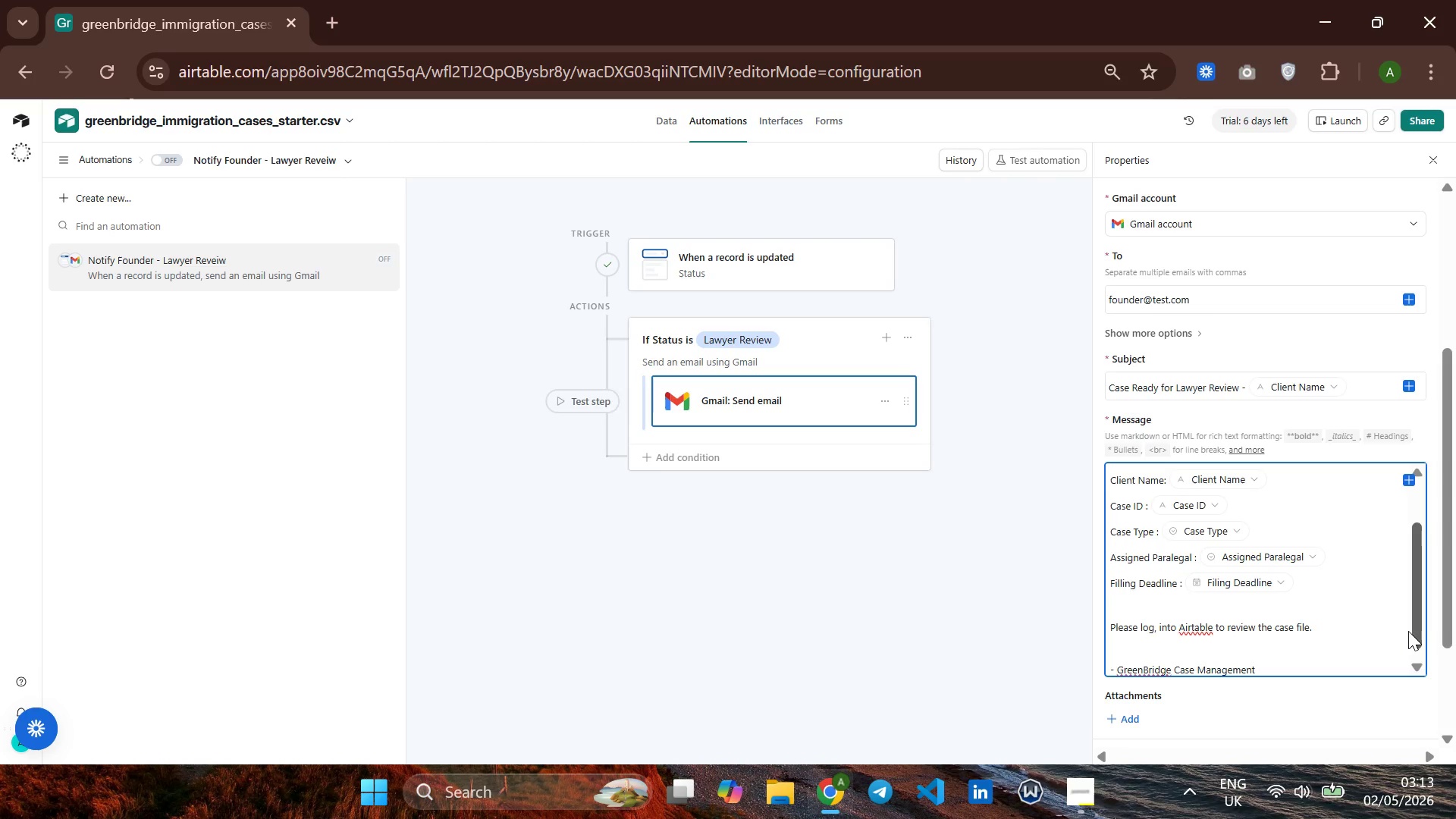 
hold_key(key=ArrowLeft, duration=1.28)
 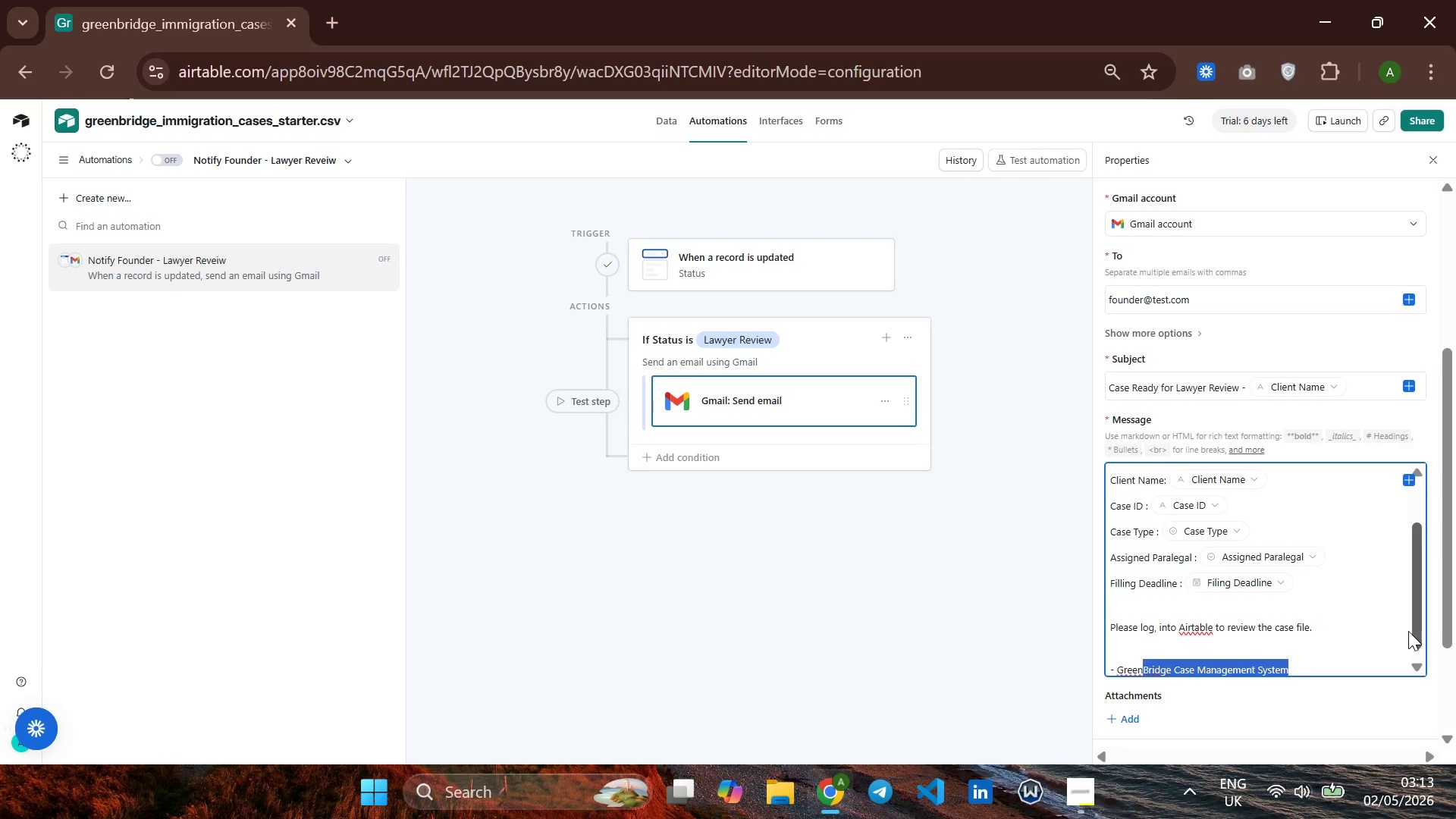 
hold_key(key=ArrowLeft, duration=0.36)
 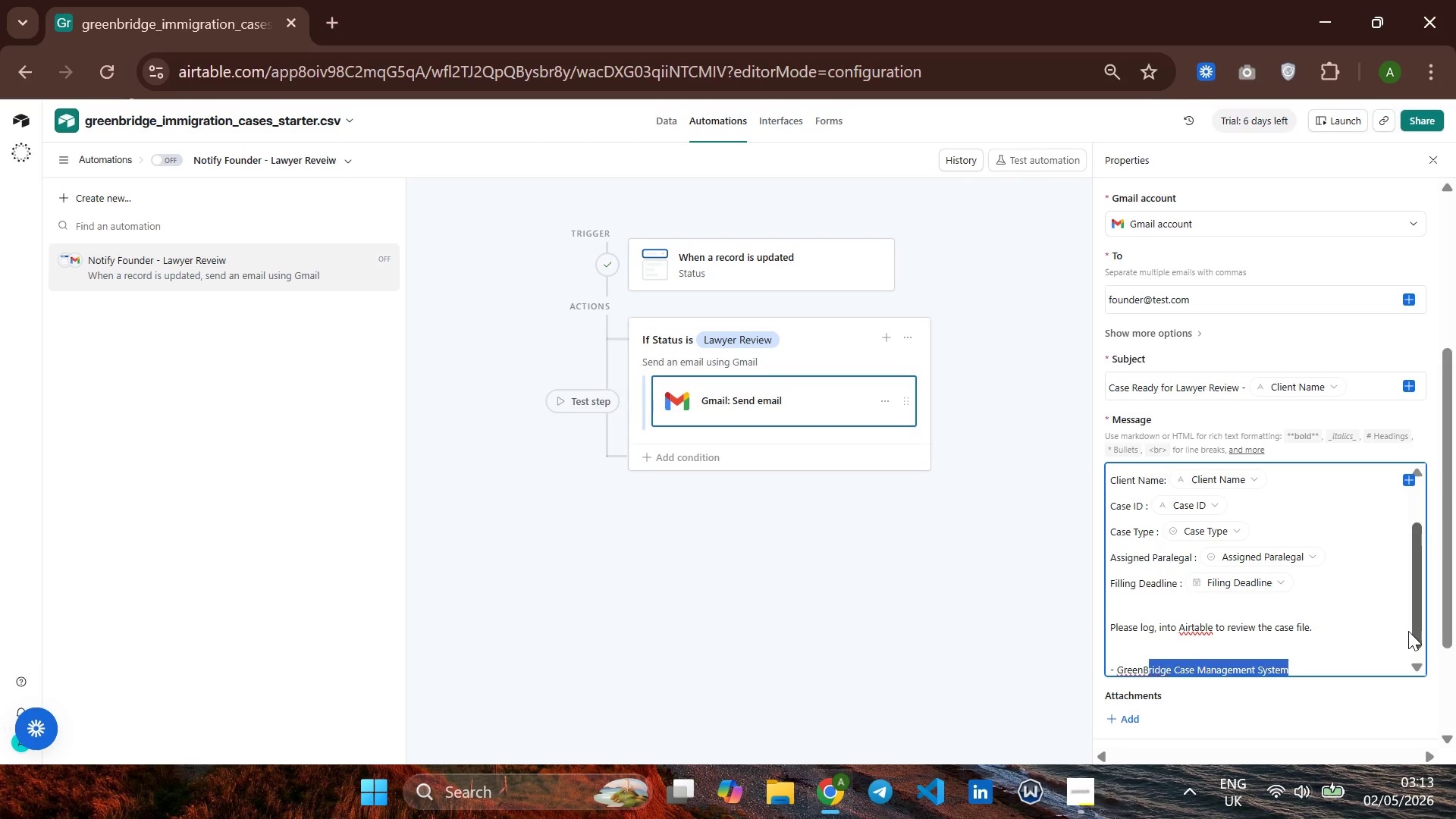 
key(Shift+ArrowLeft)
 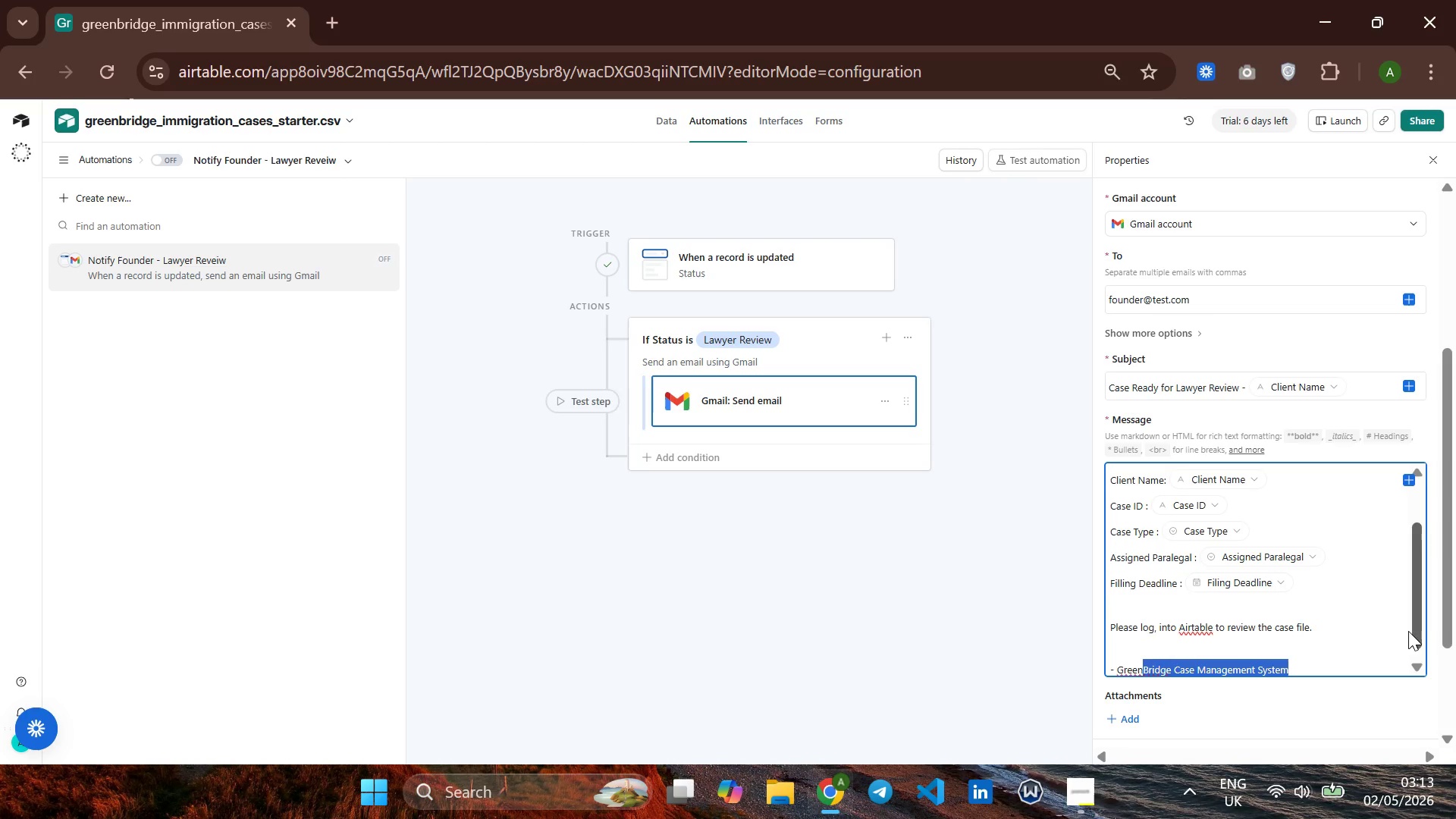 
key(Shift+ArrowLeft)
 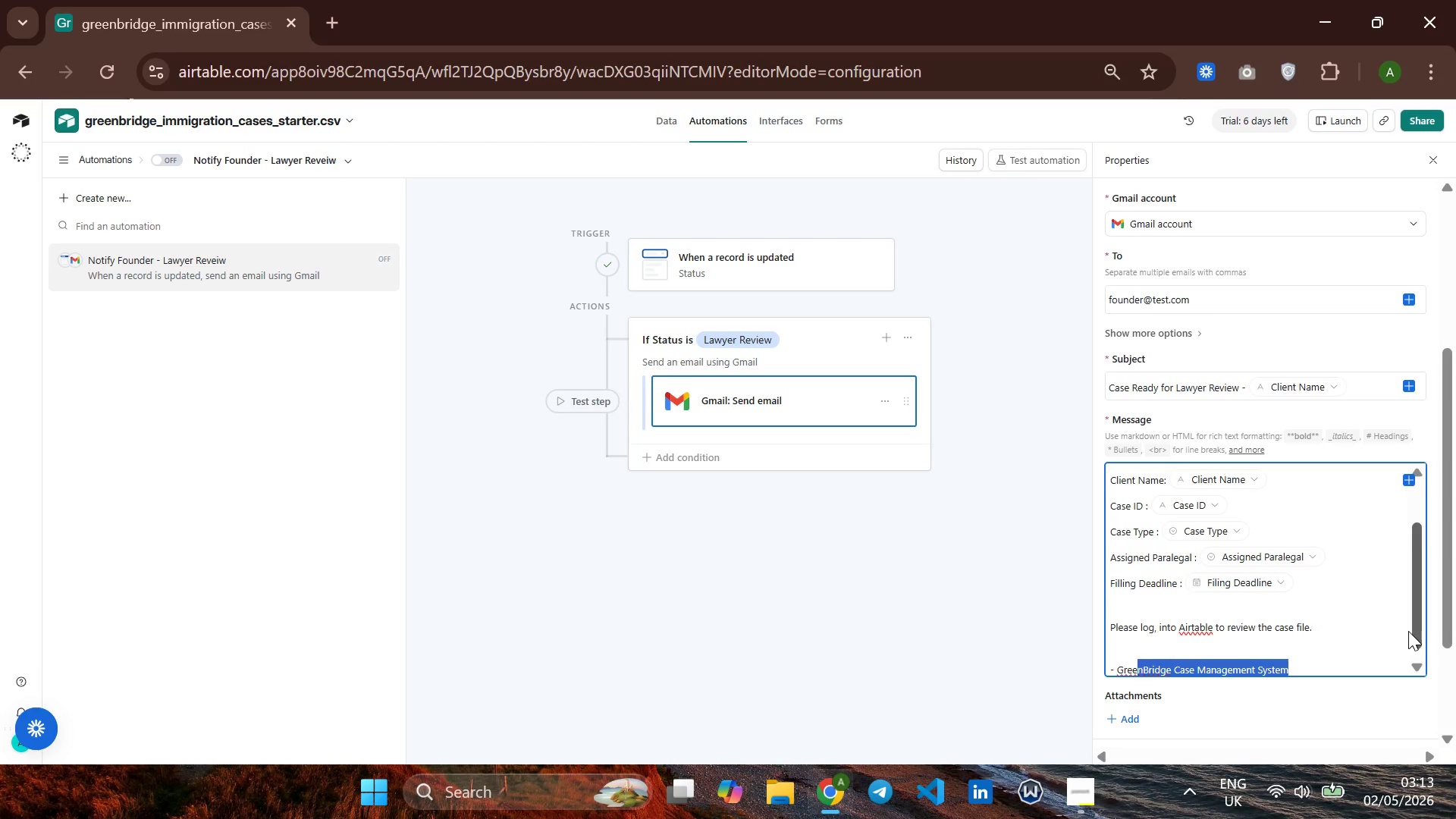 
key(Shift+ArrowLeft)
 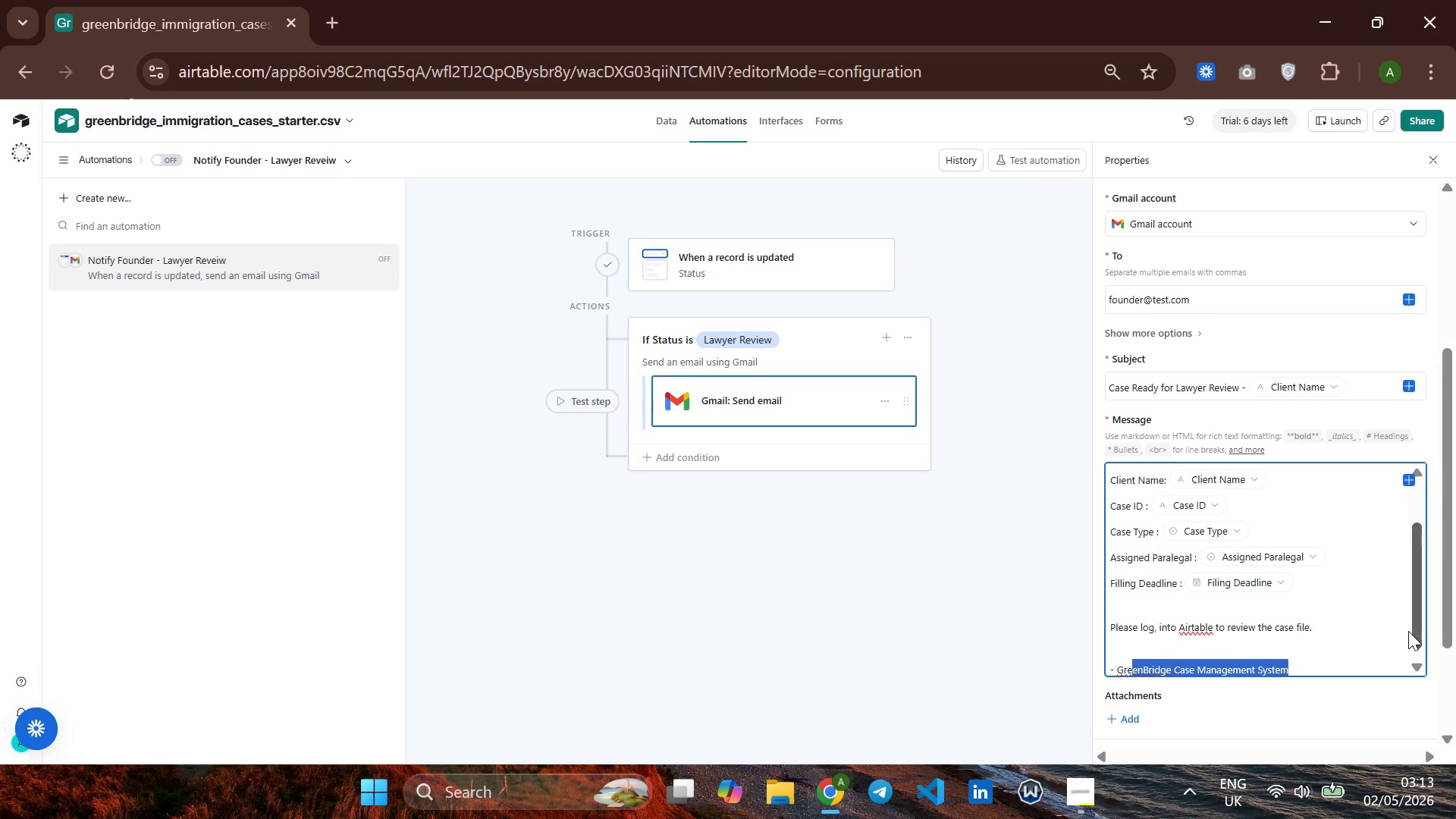 
key(Shift+ArrowLeft)
 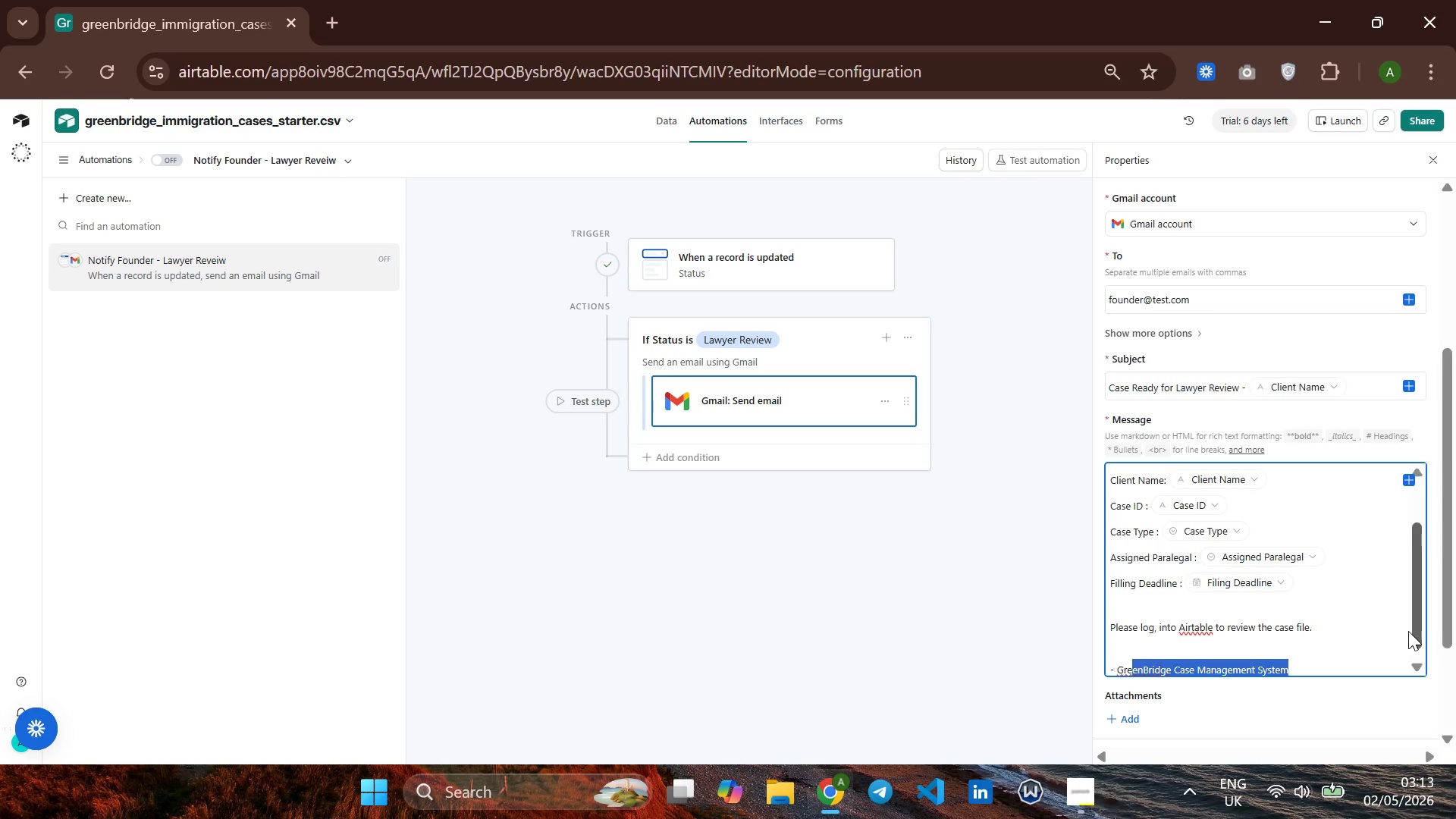 
key(Shift+ArrowLeft)
 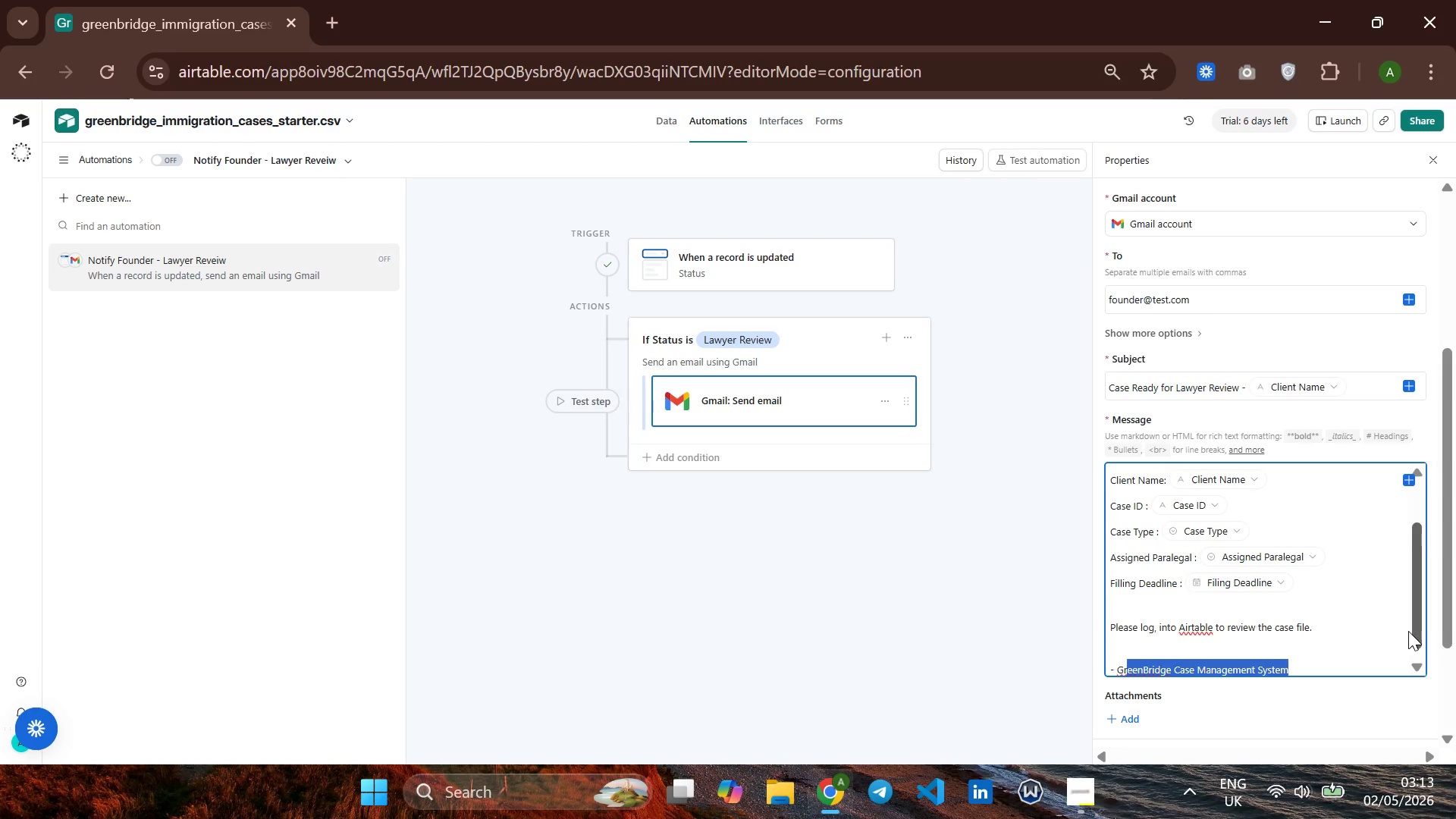 
key(Shift+ArrowLeft)
 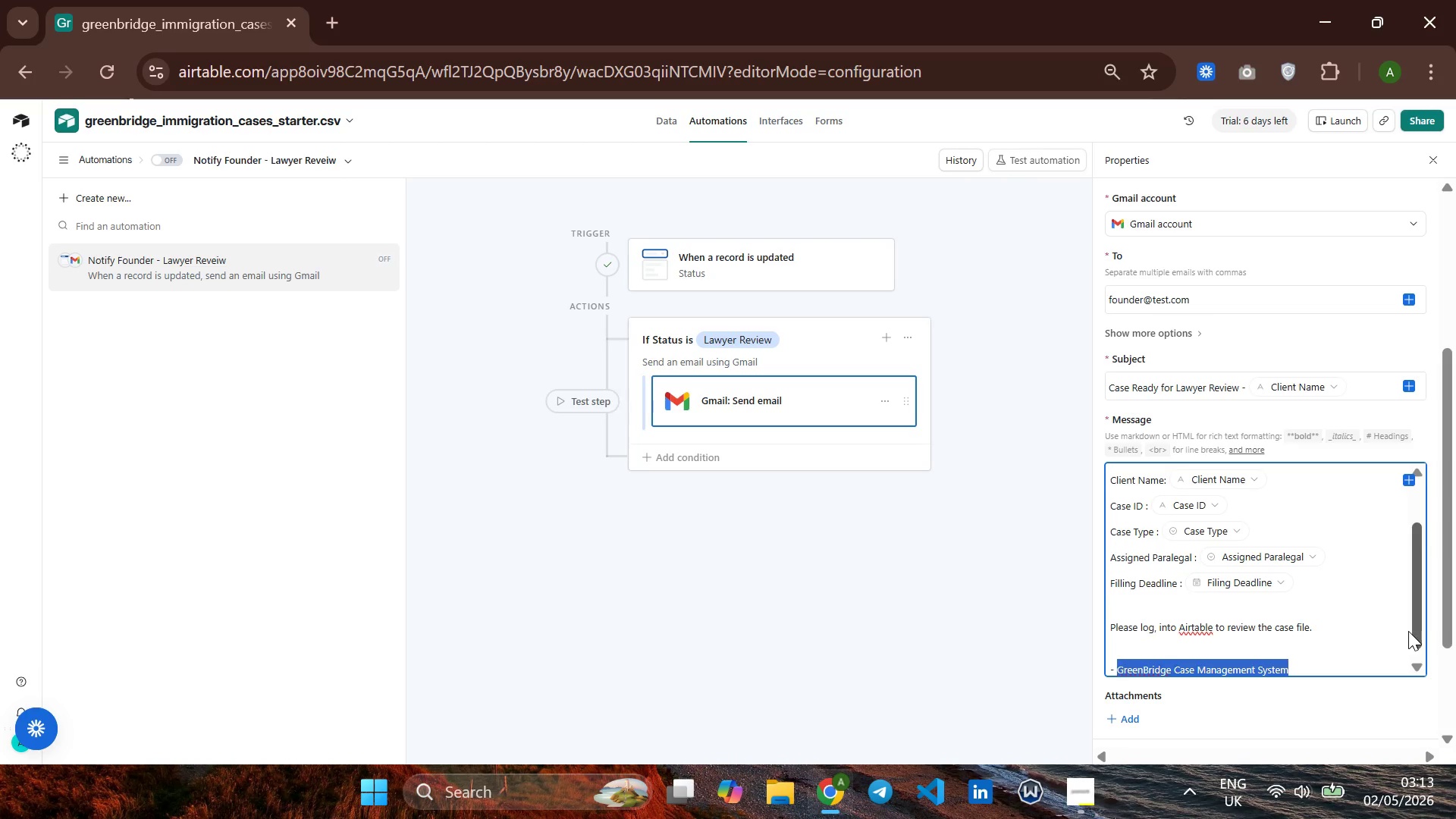 
key(Shift+ArrowLeft)
 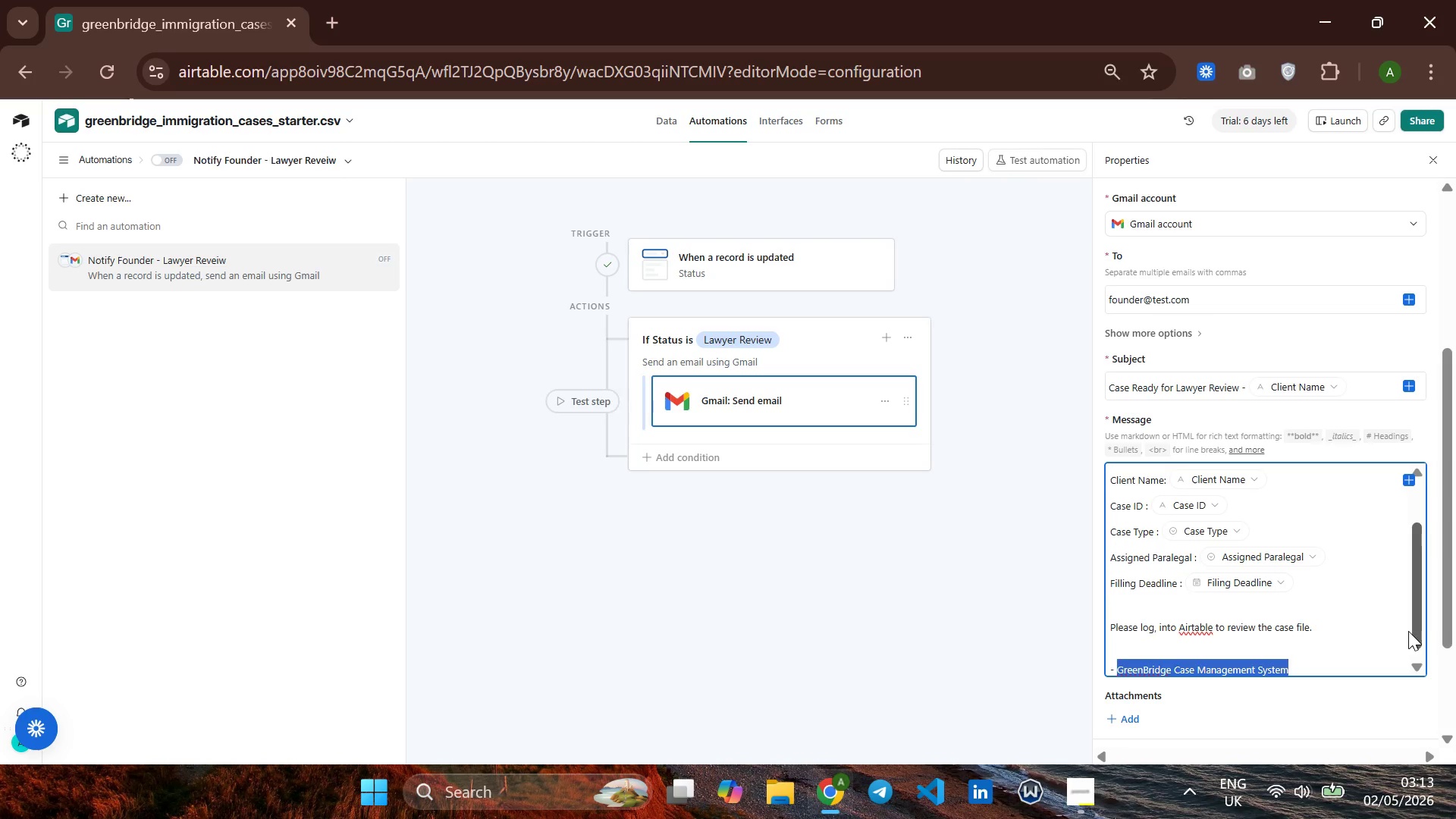 
hold_key(key=ControlLeft, duration=1.09)
 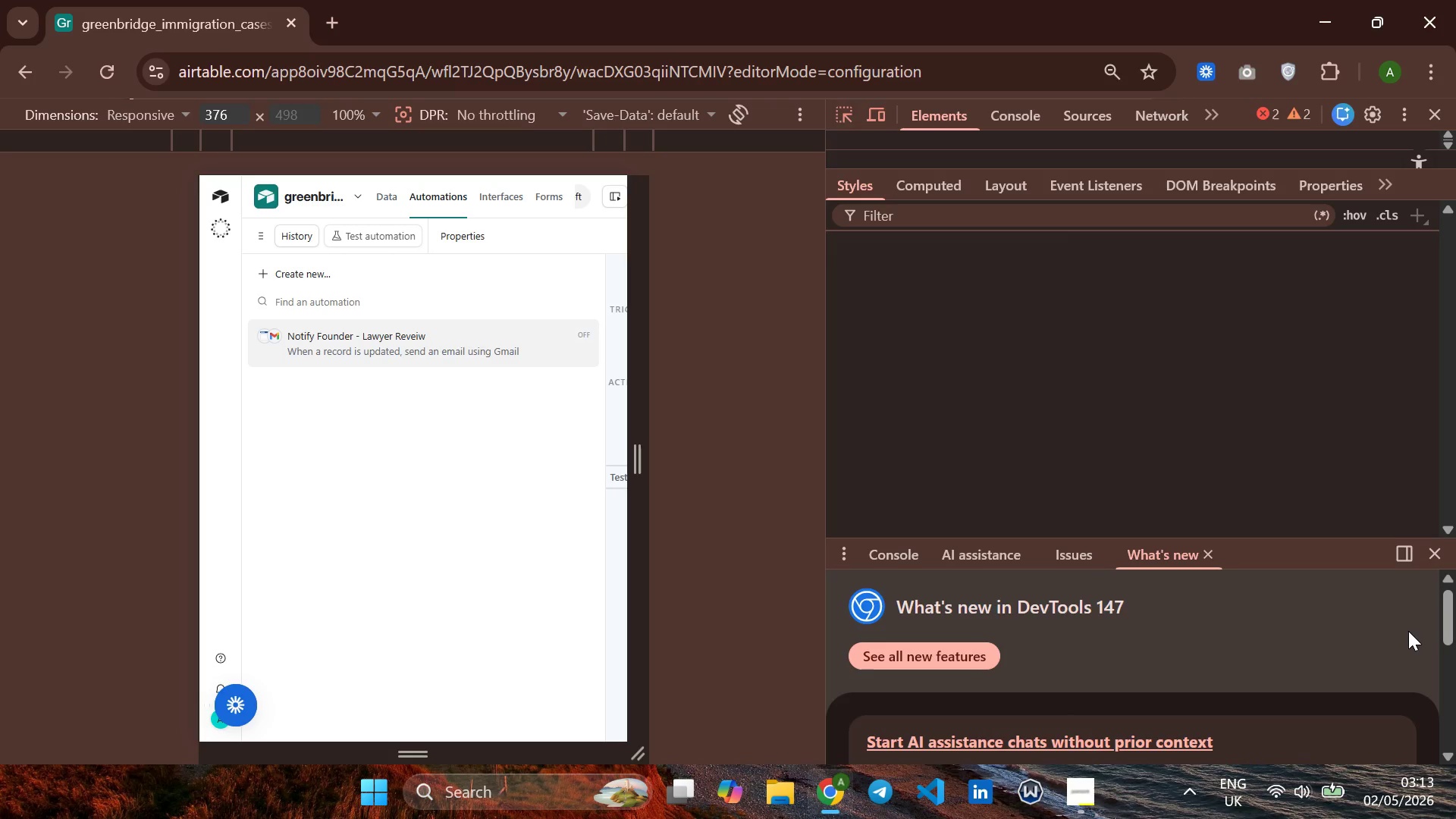 
hold_key(key=C, duration=0.36)
 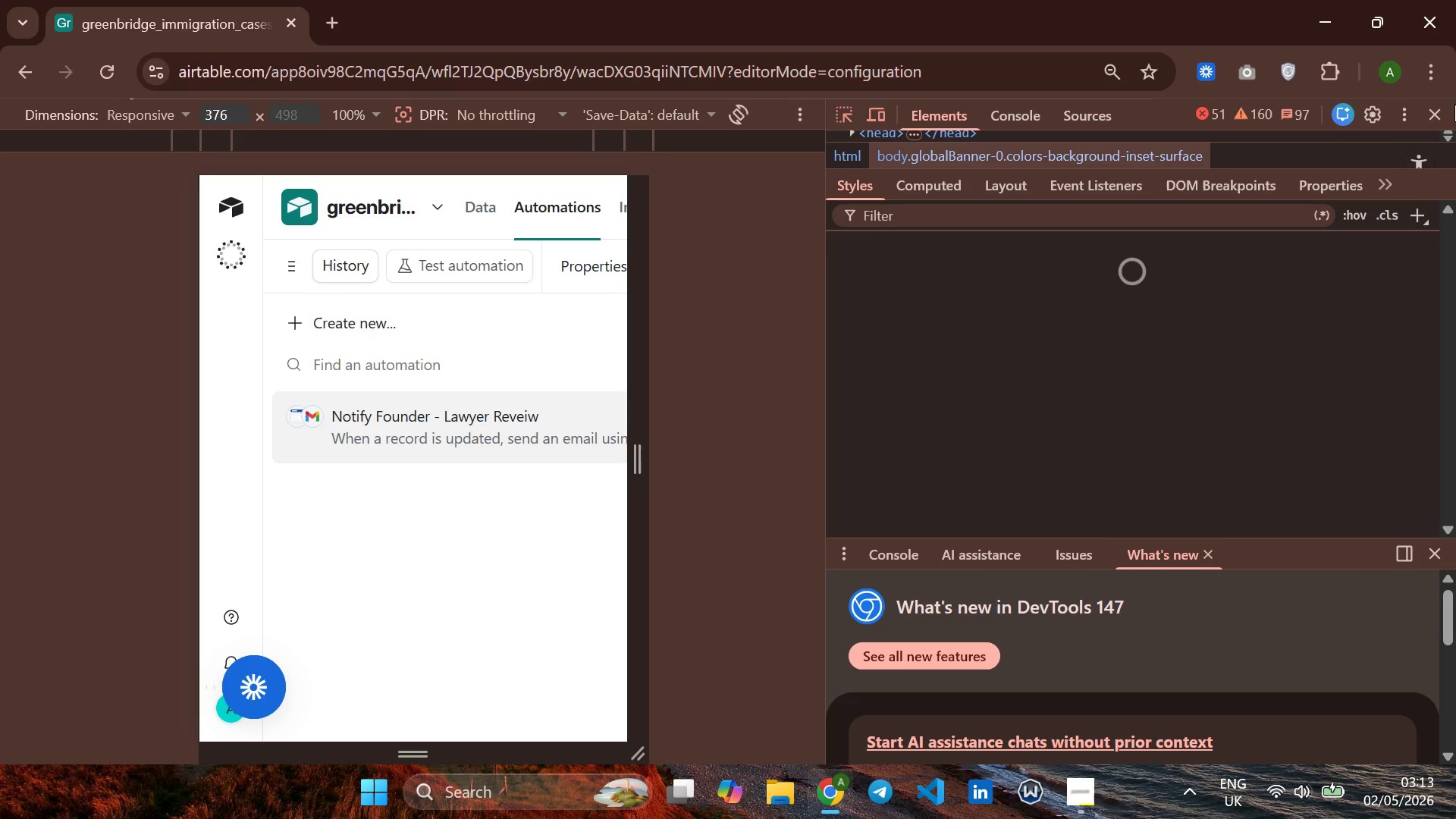 
left_click([1437, 115])
 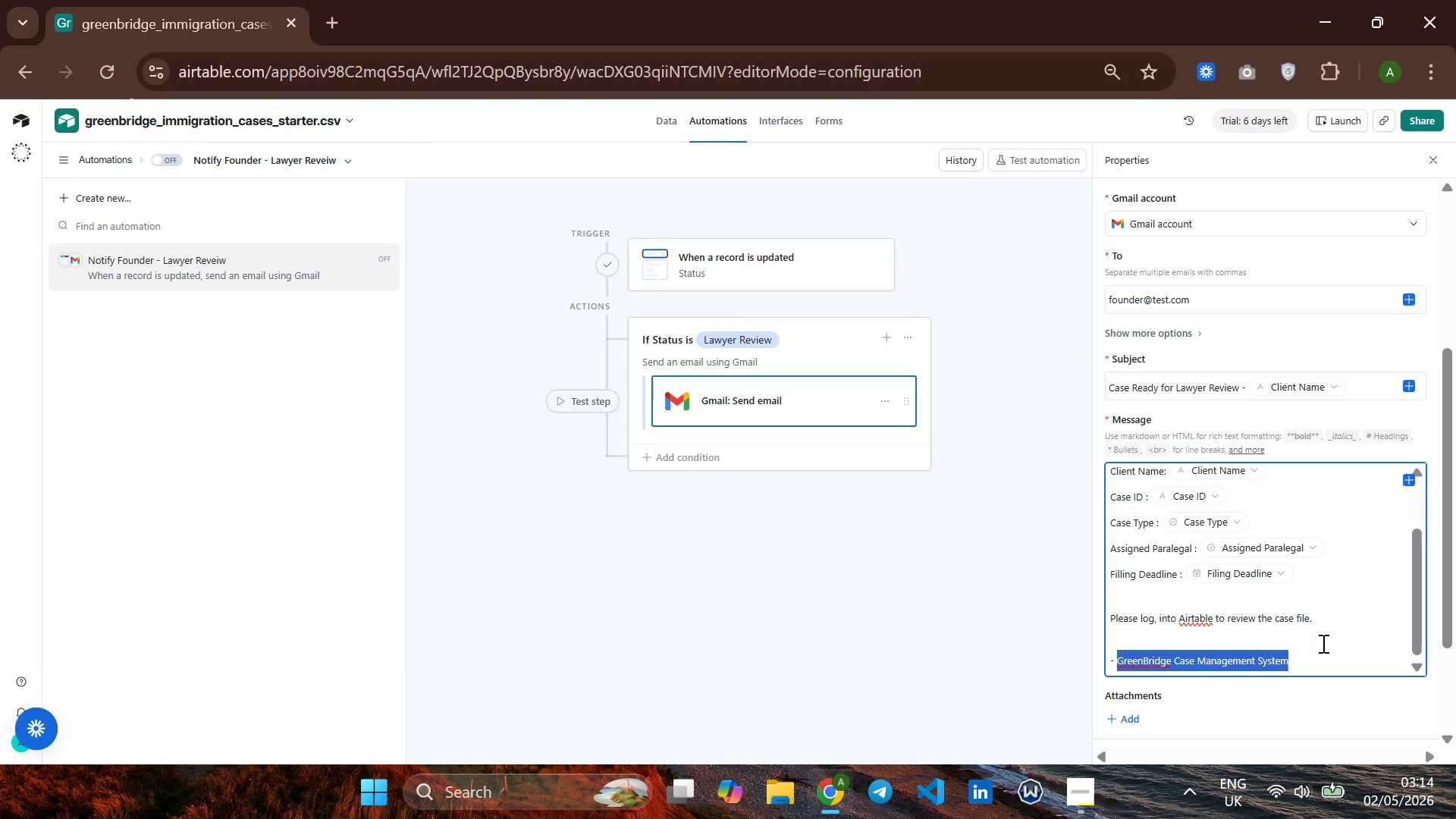 
key(Control+C)
 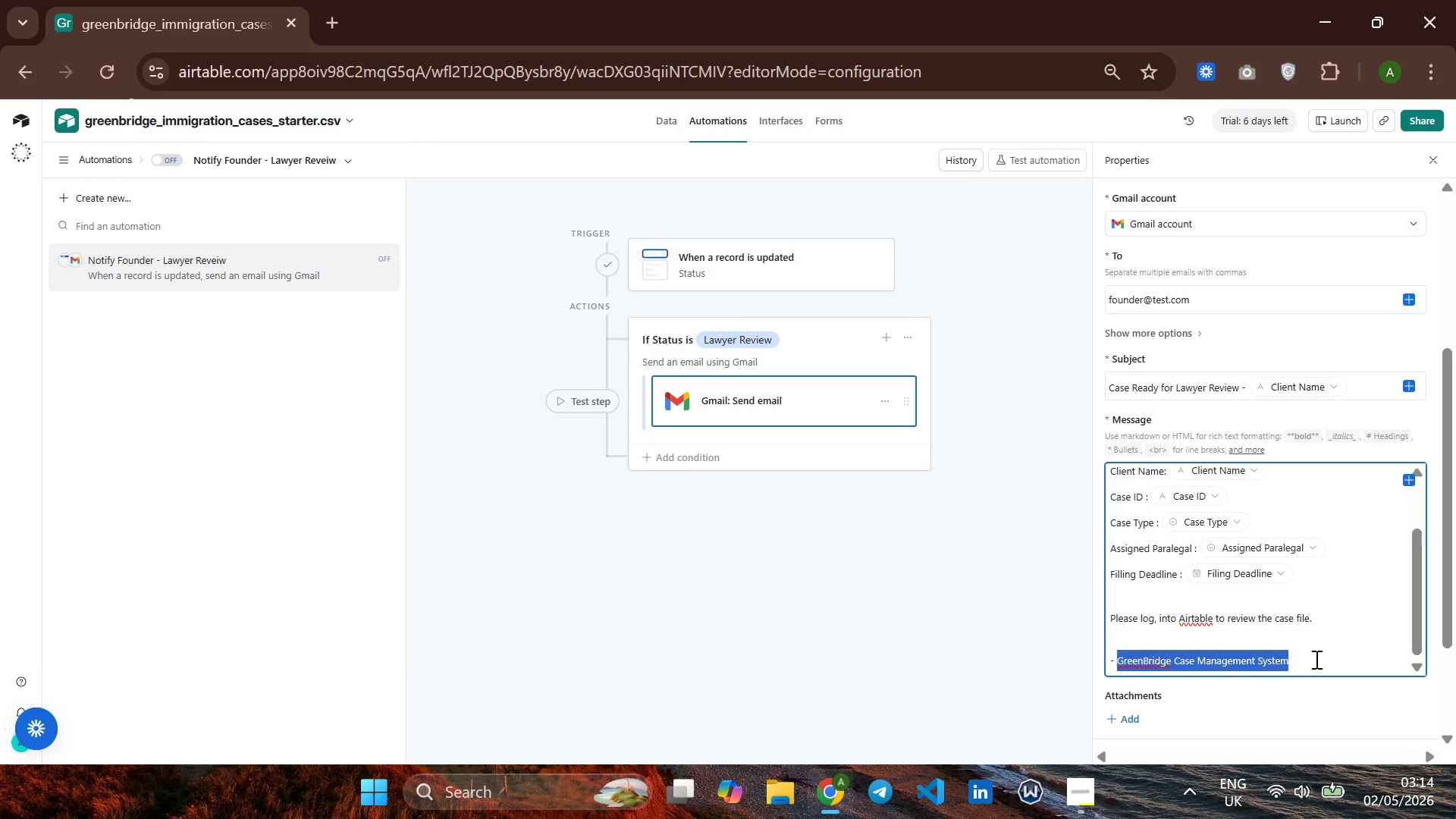 
left_click([1314, 659])
 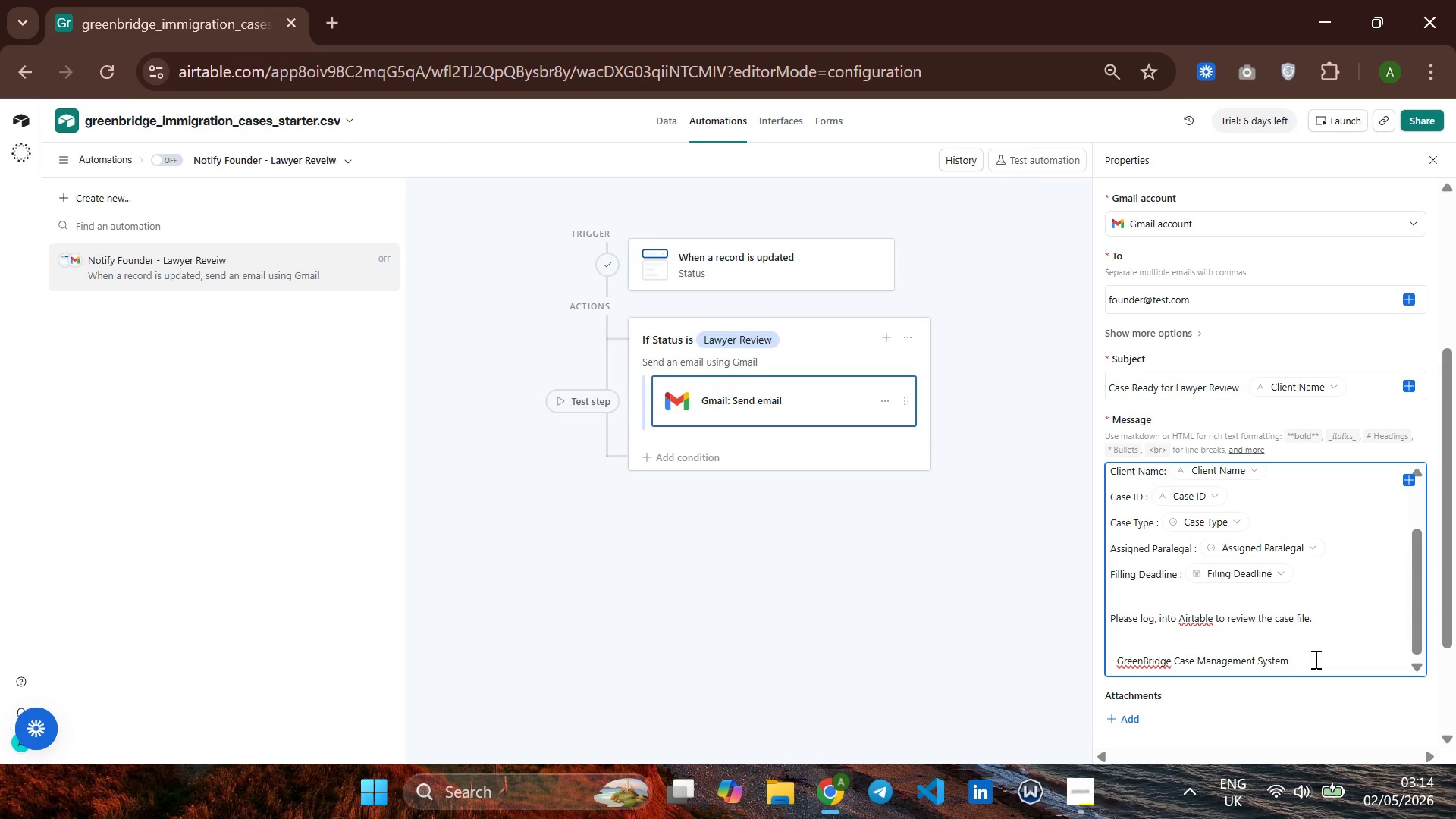 
wait(9.92)
 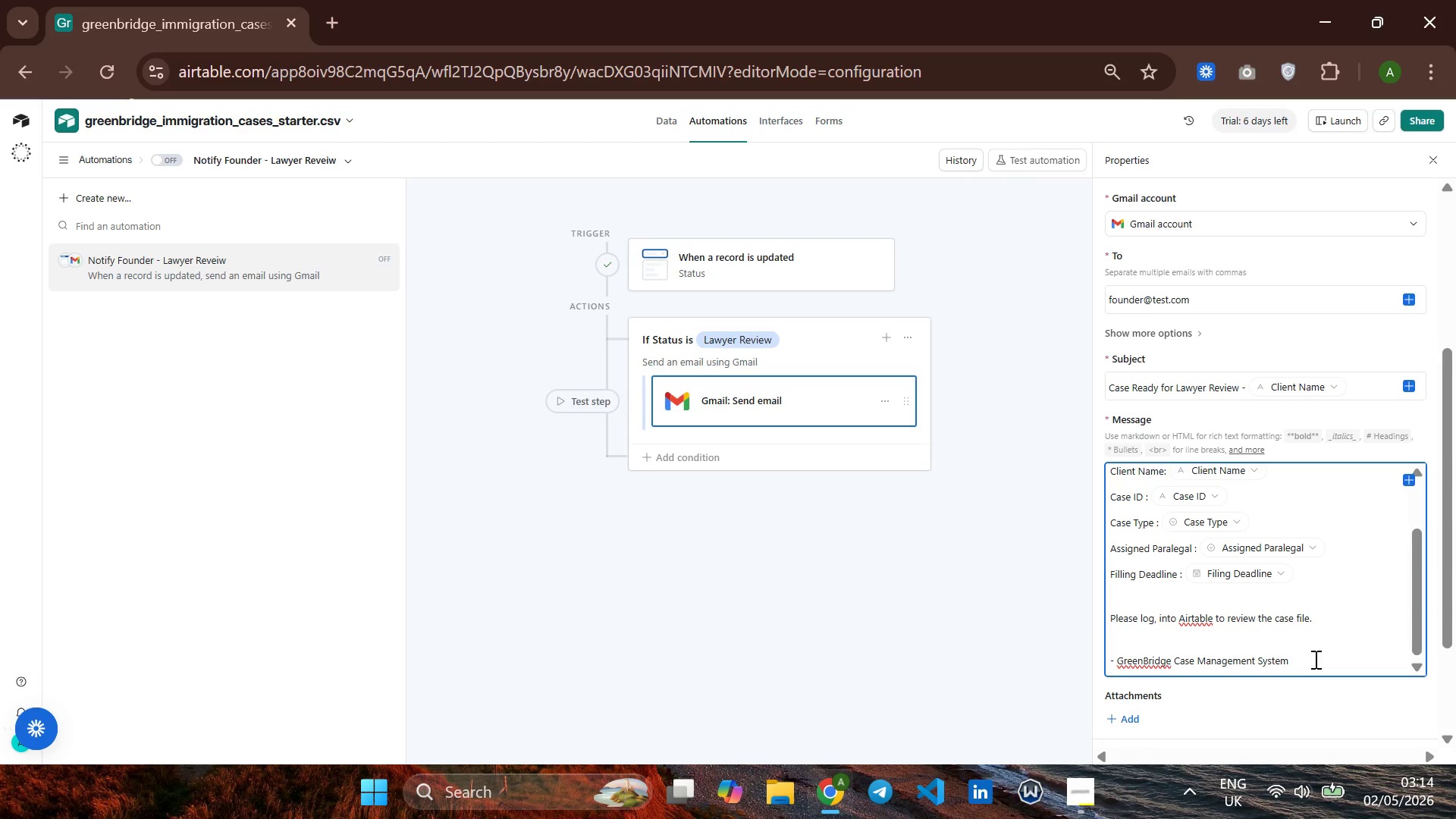 
left_click([1258, 706])
 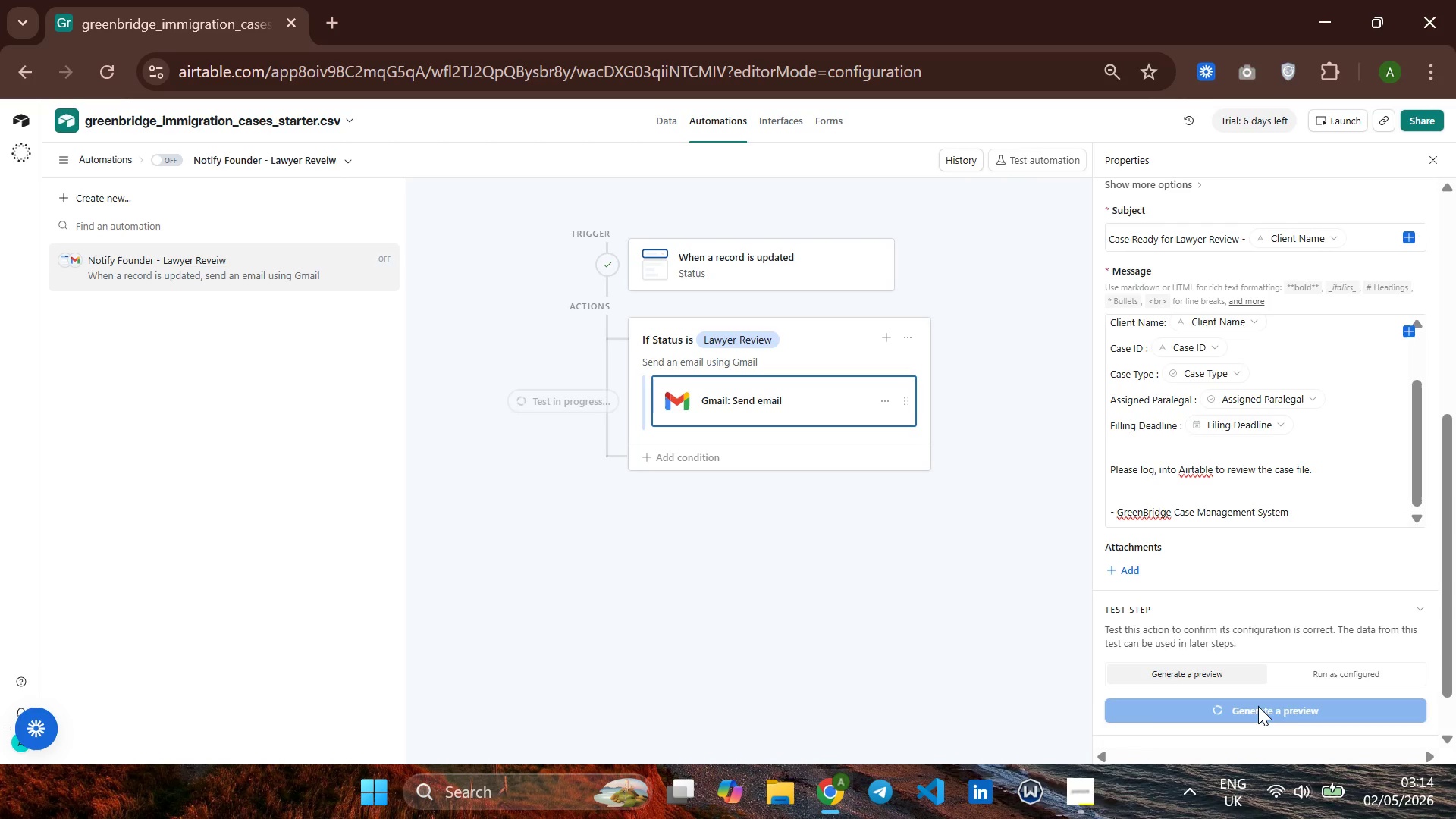 
wait(15.25)
 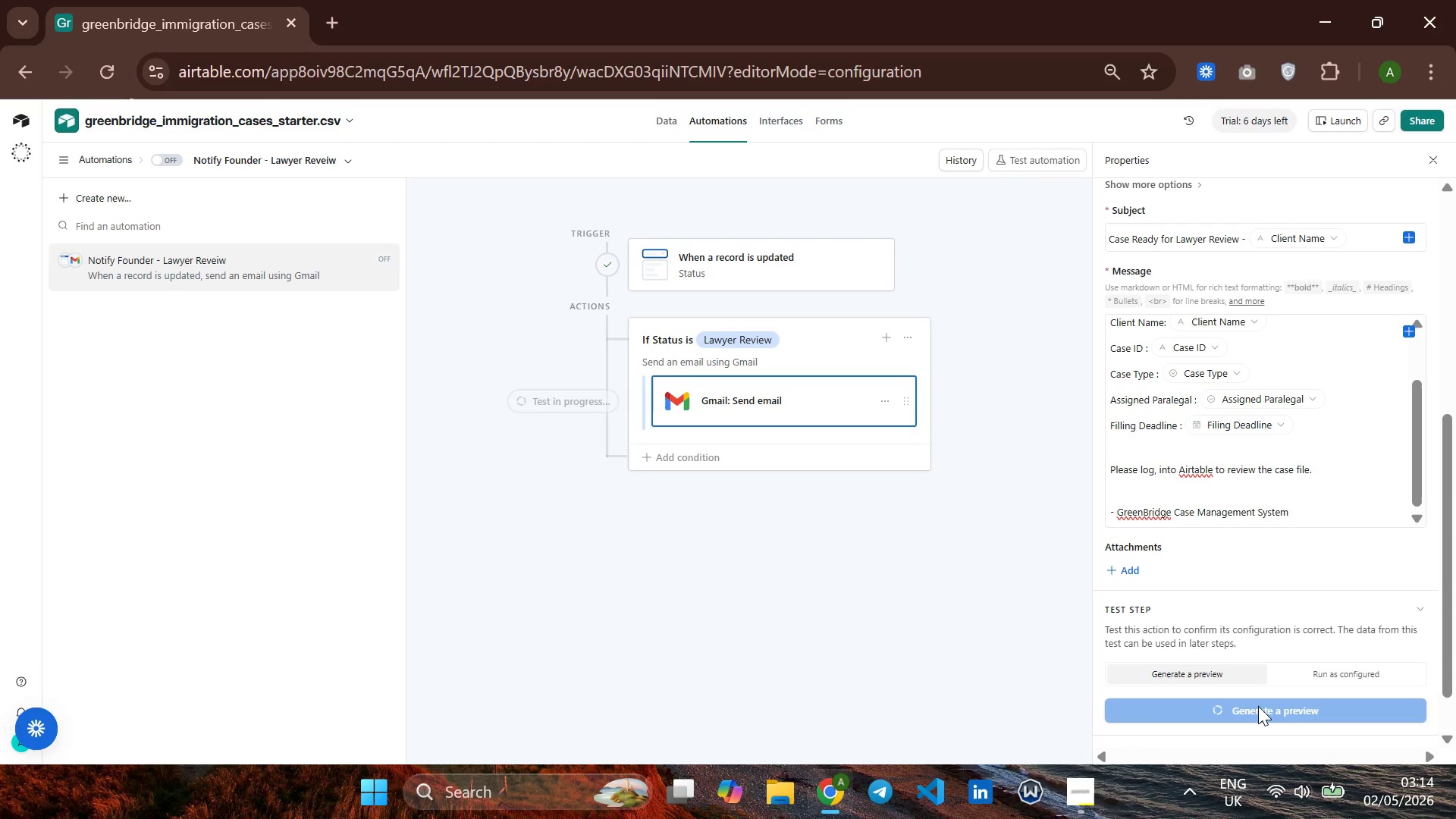 
left_click([1070, 793])